 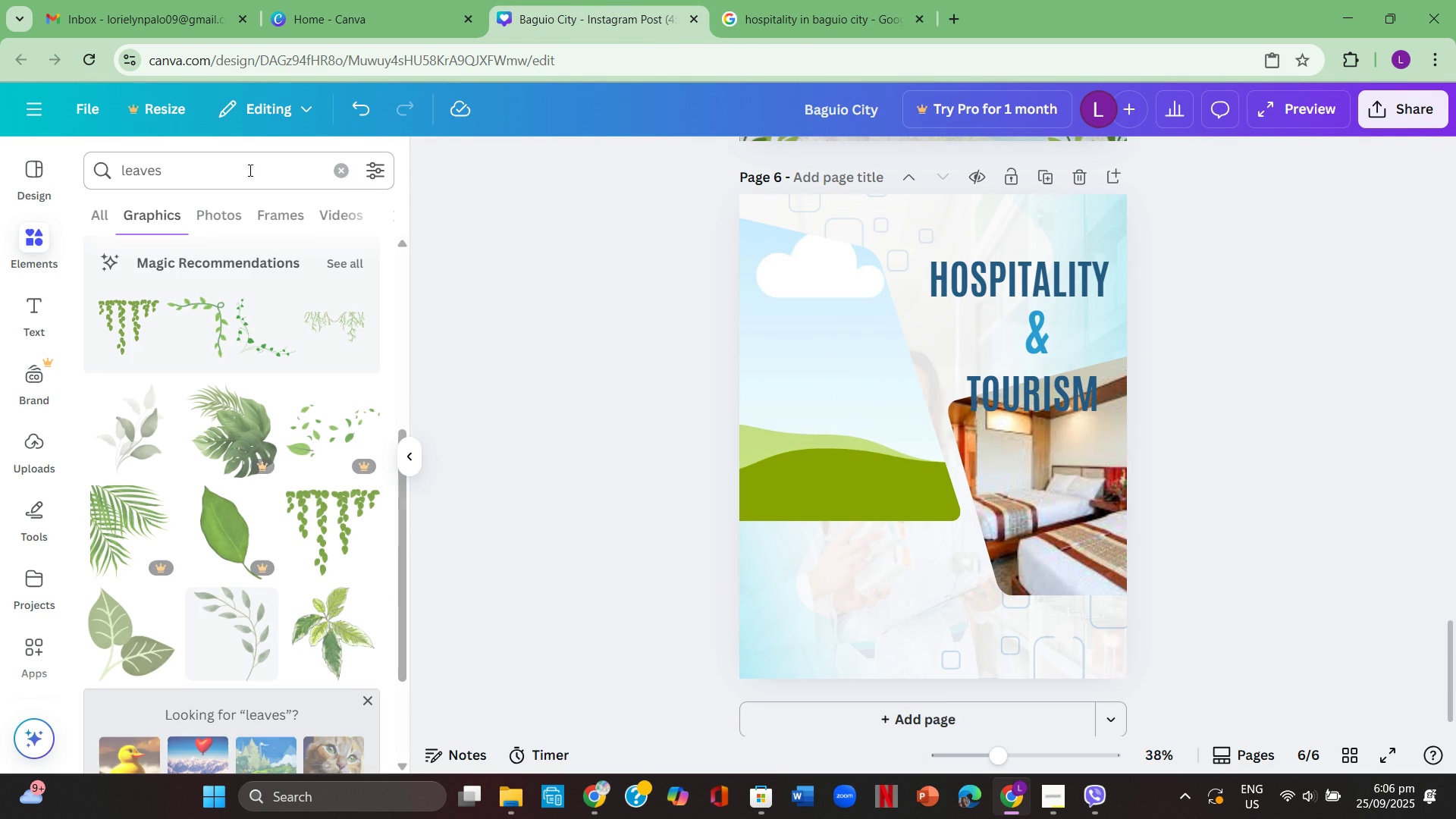 
left_click([337, 167])
 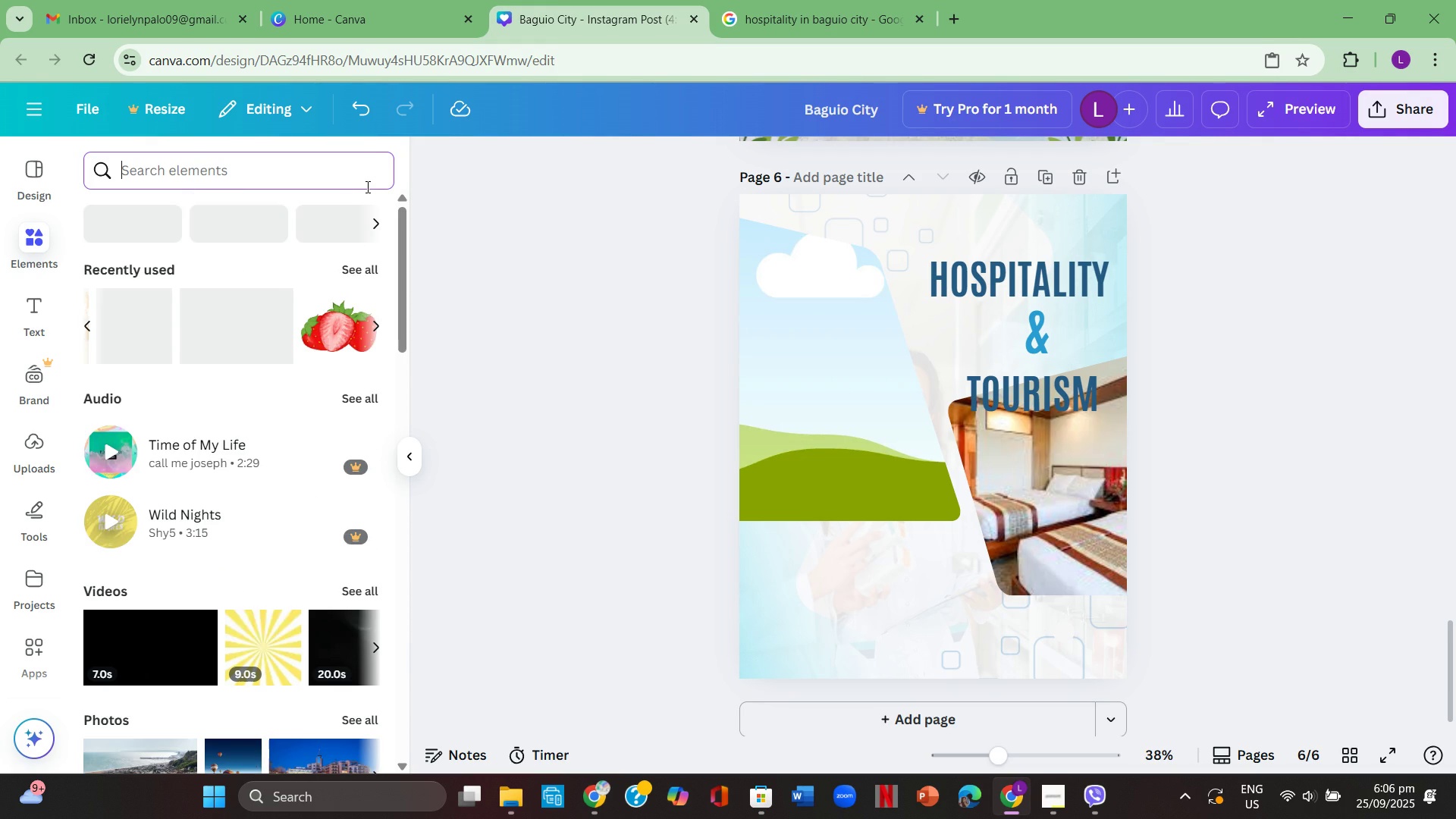 
type(heart warming )
 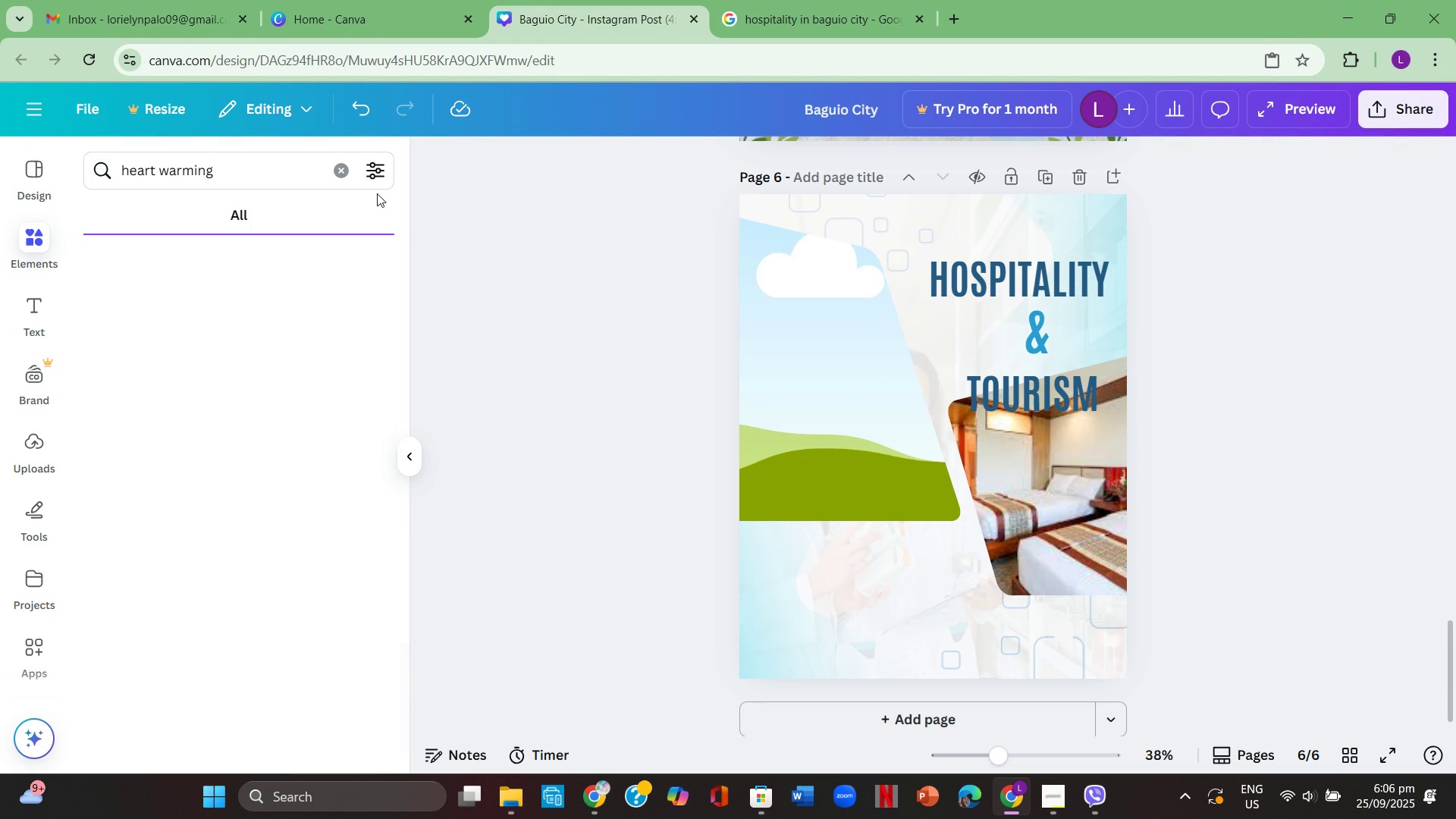 
key(Enter)
 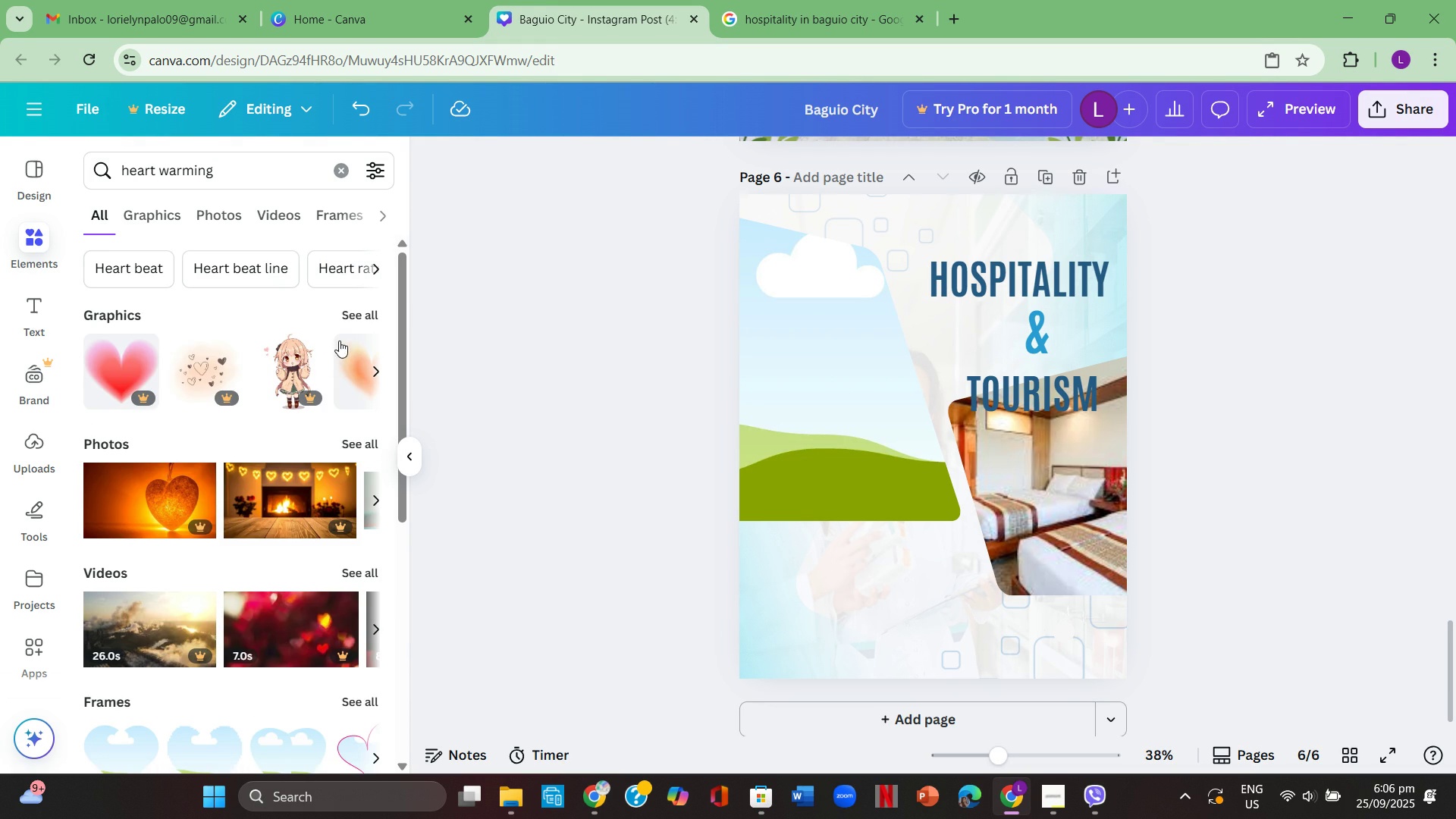 
left_click([350, 319])
 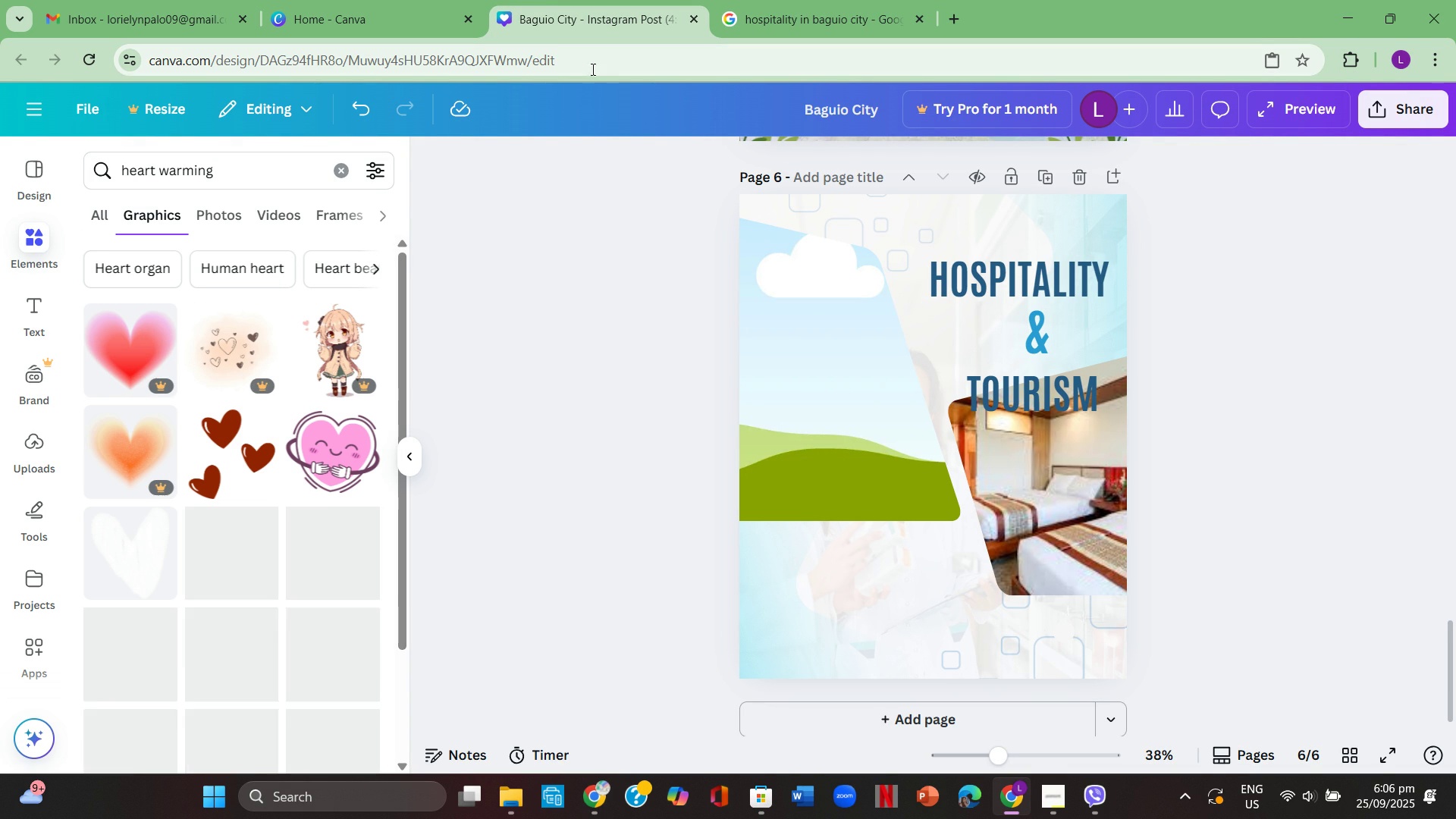 
mouse_move([613, 68])
 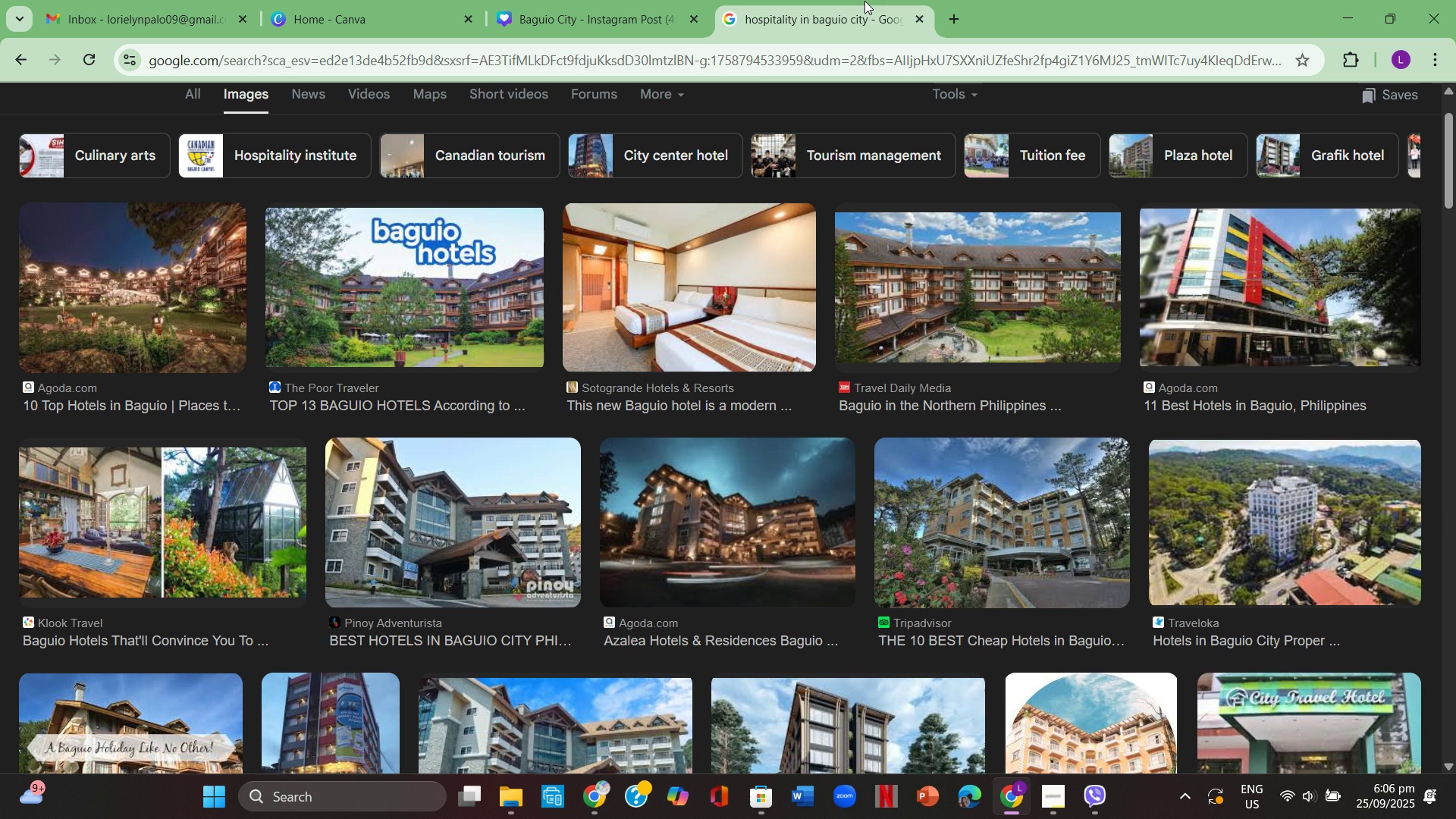 
left_click([865, 0])
 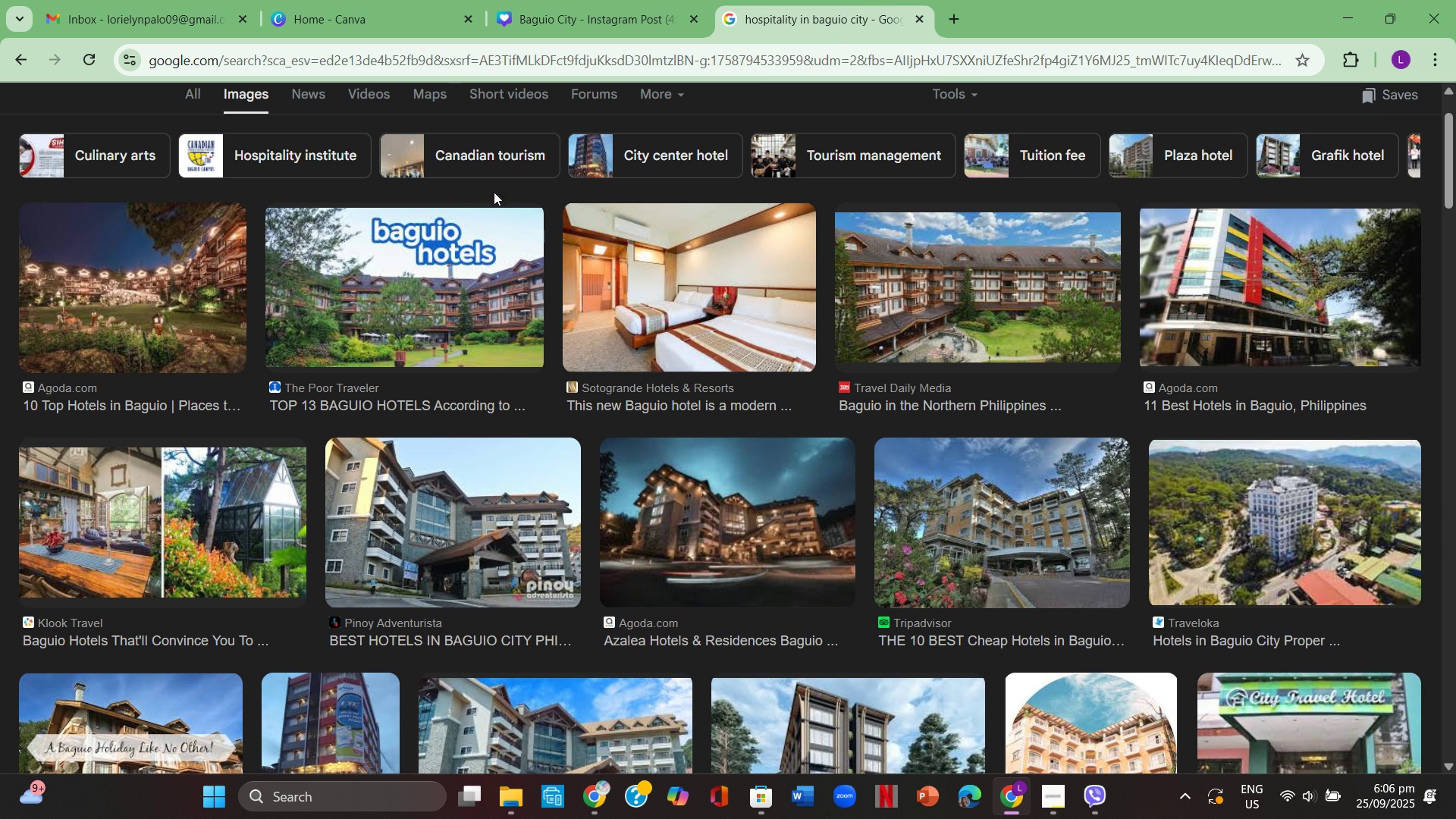 
scroll: coordinate [510, 200], scroll_direction: up, amount: 4.0
 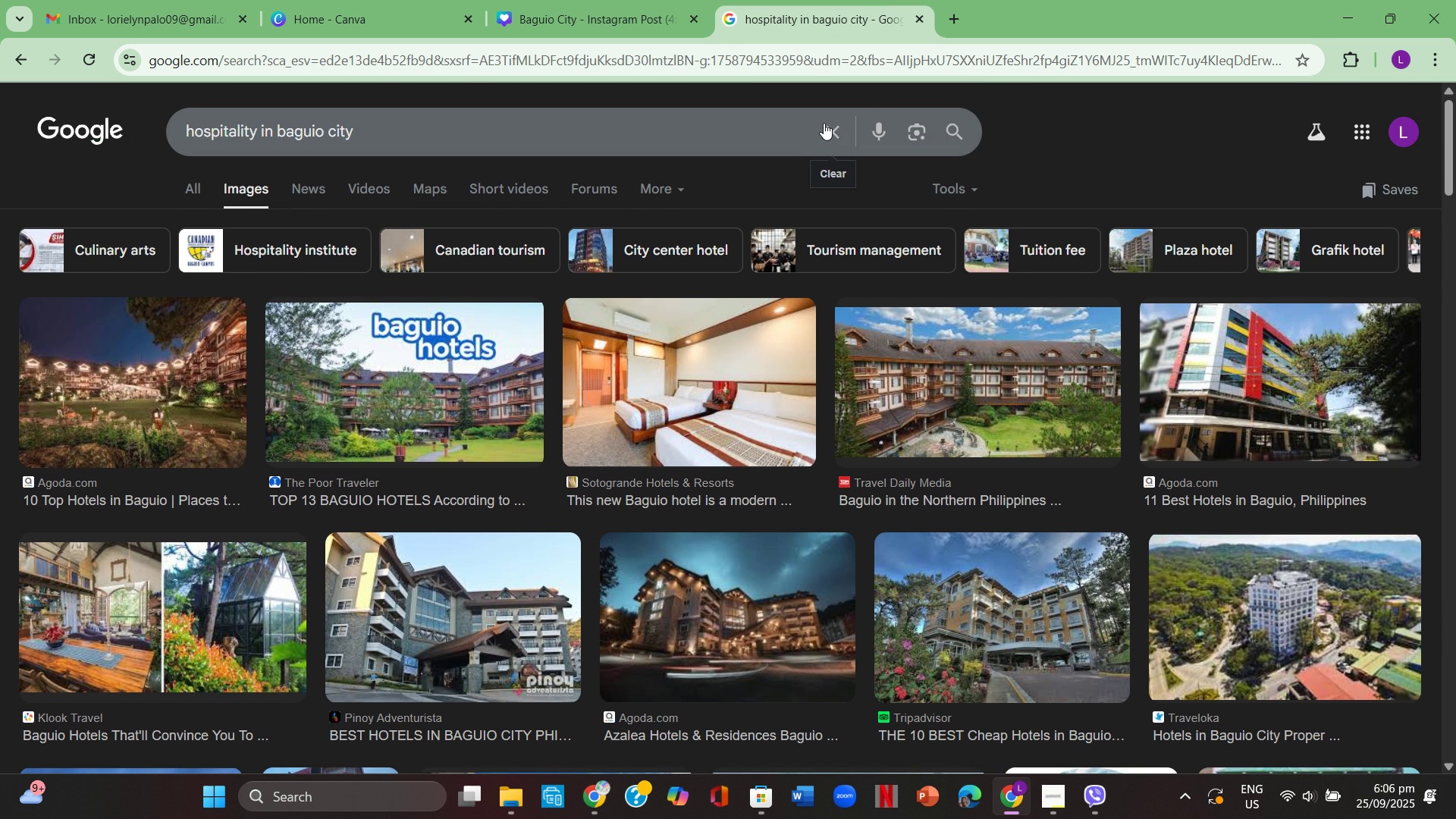 
left_click([824, 123])
 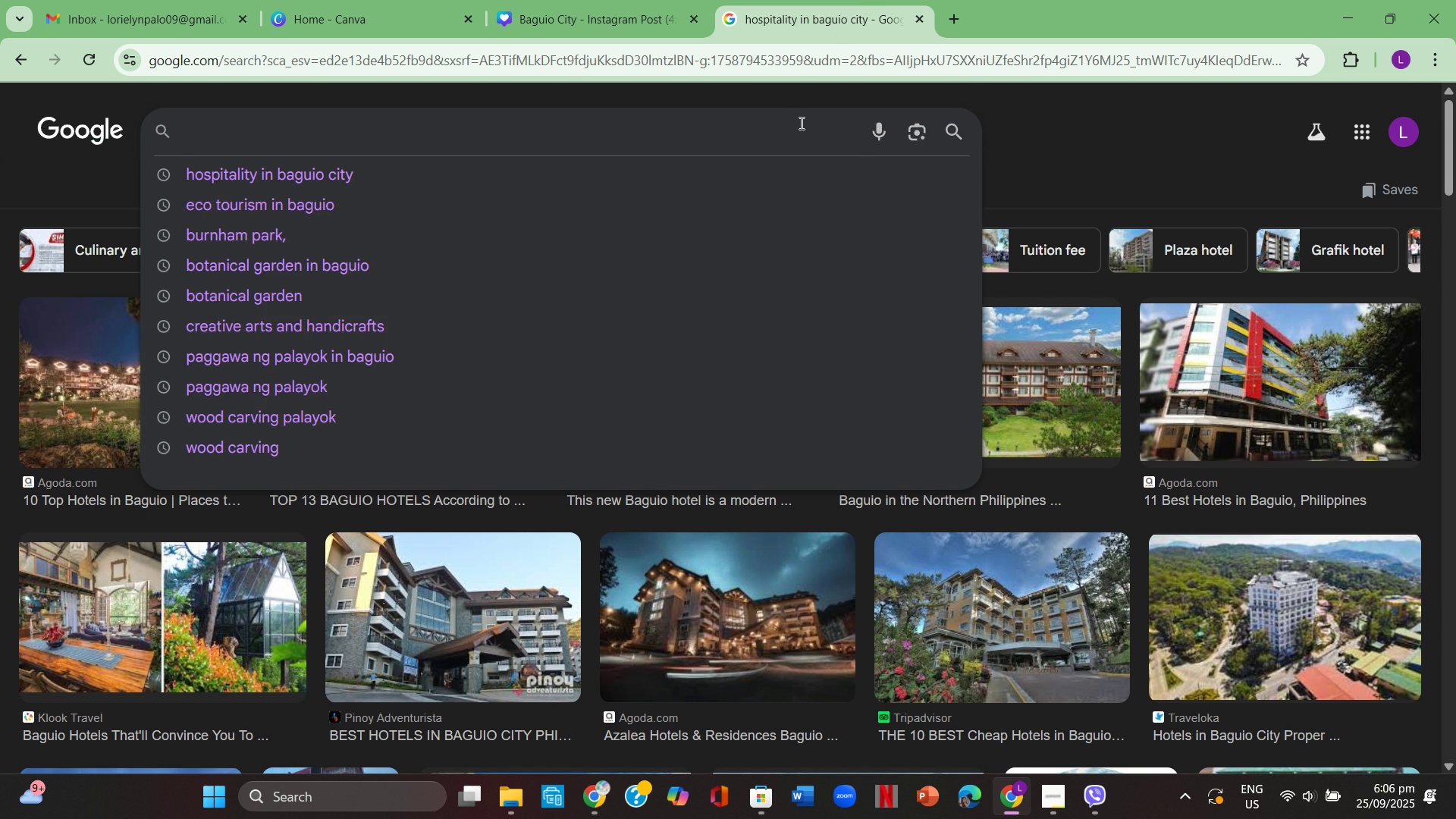 
left_click([801, 121])
 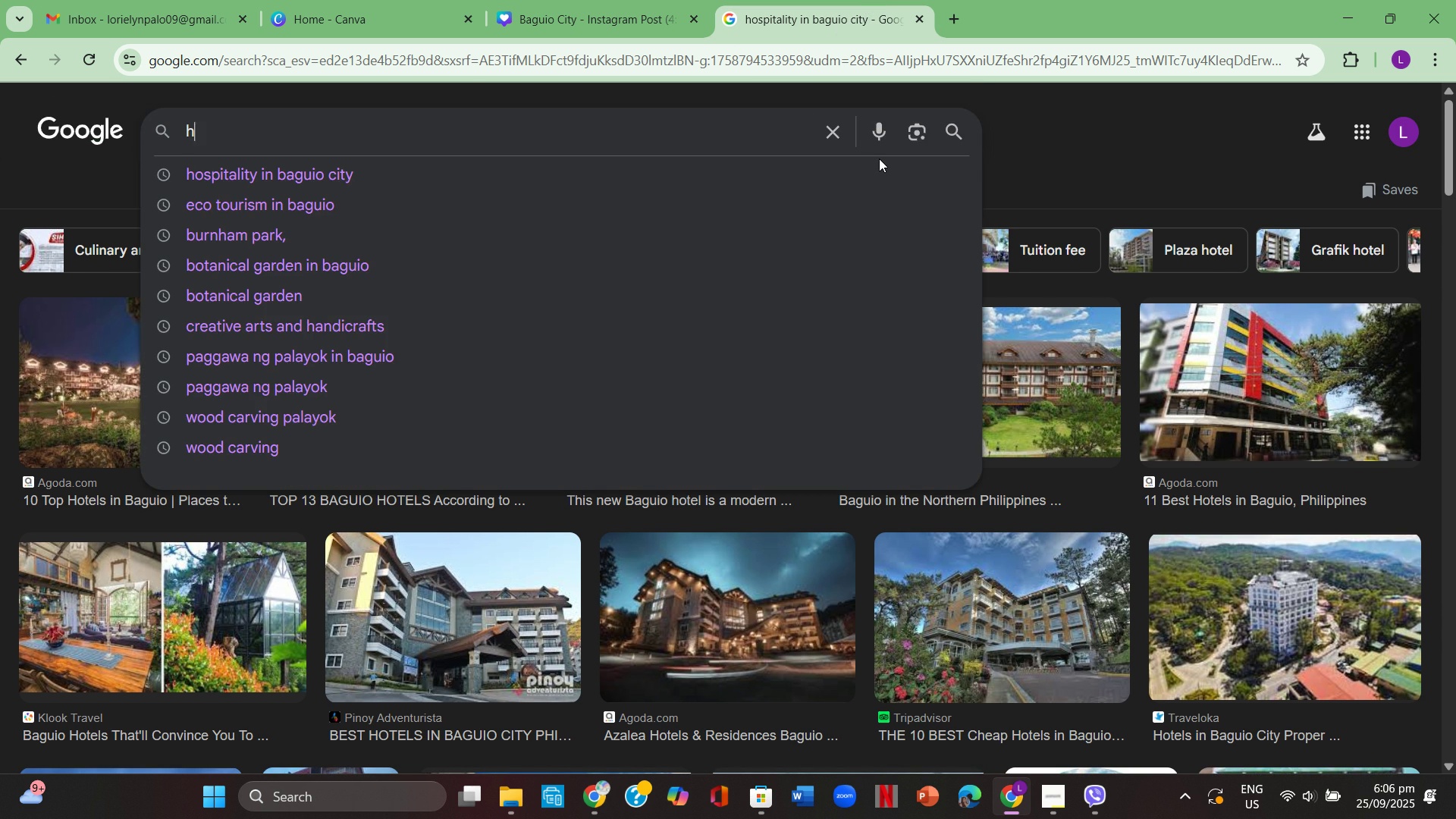 
type(hospitality og)
key(Backspace)
type(f being pilip)